 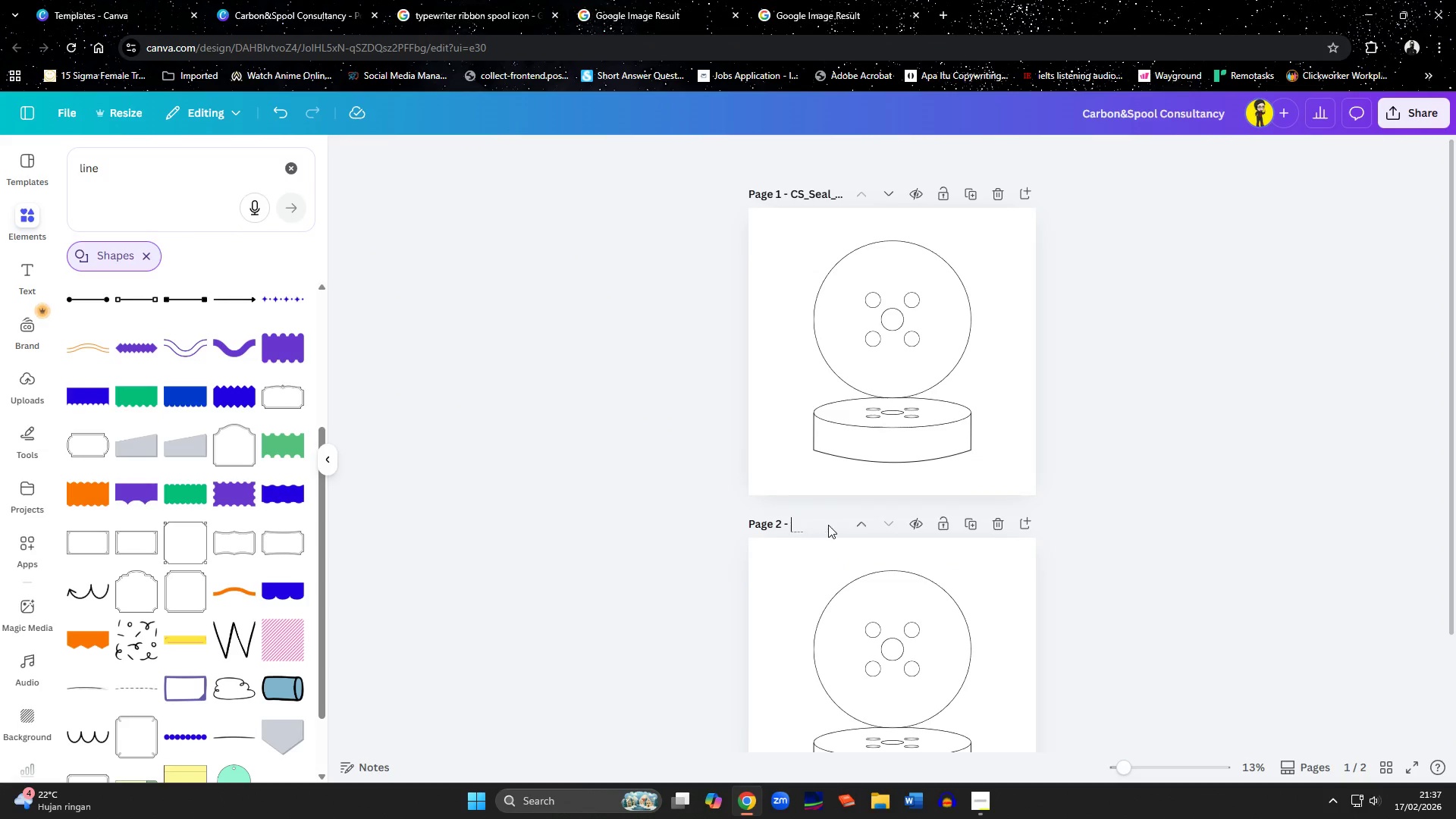 
key(Control+ControlLeft)
 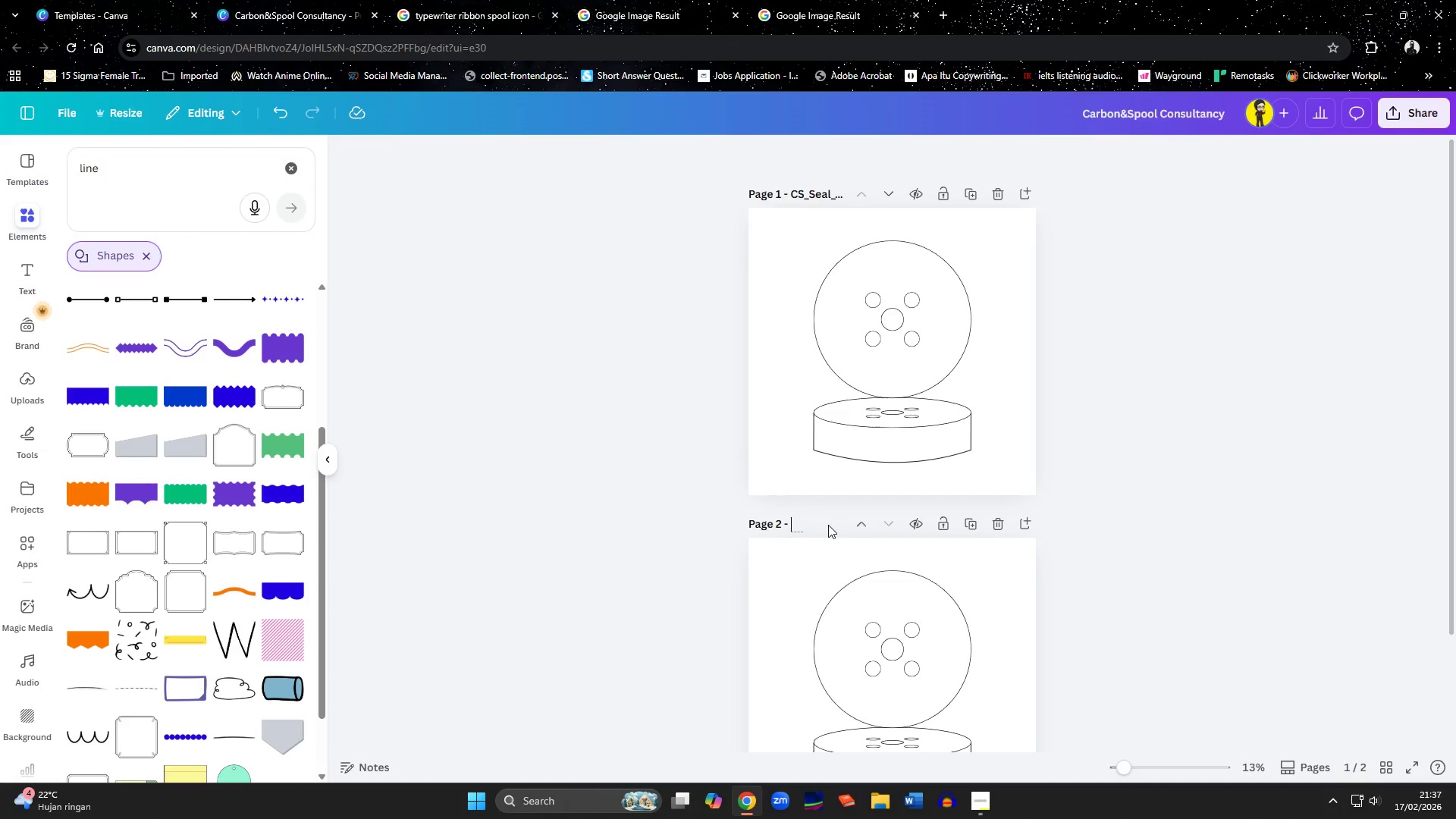 
key(Control+V)
 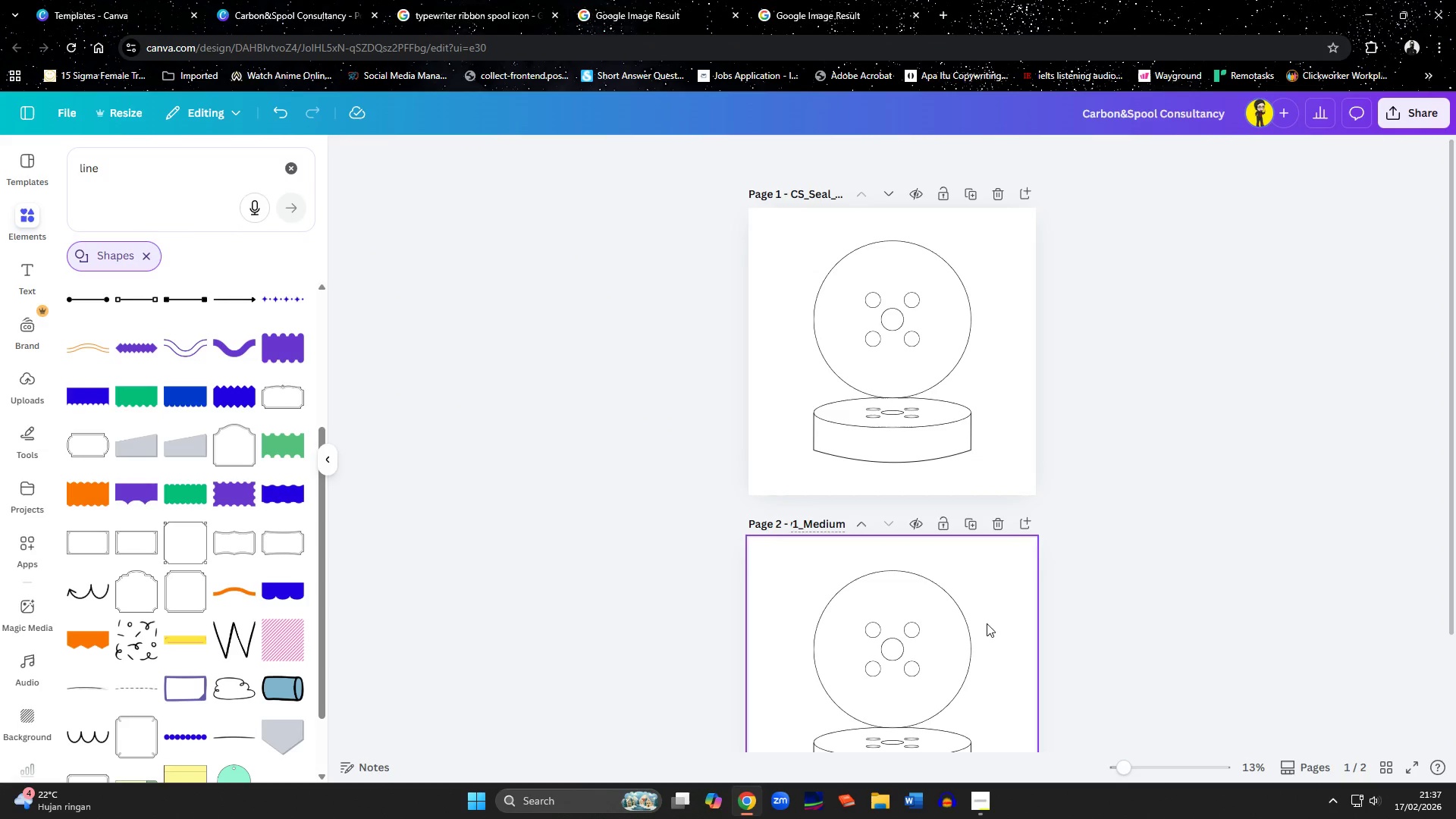 
left_click([1123, 634])
 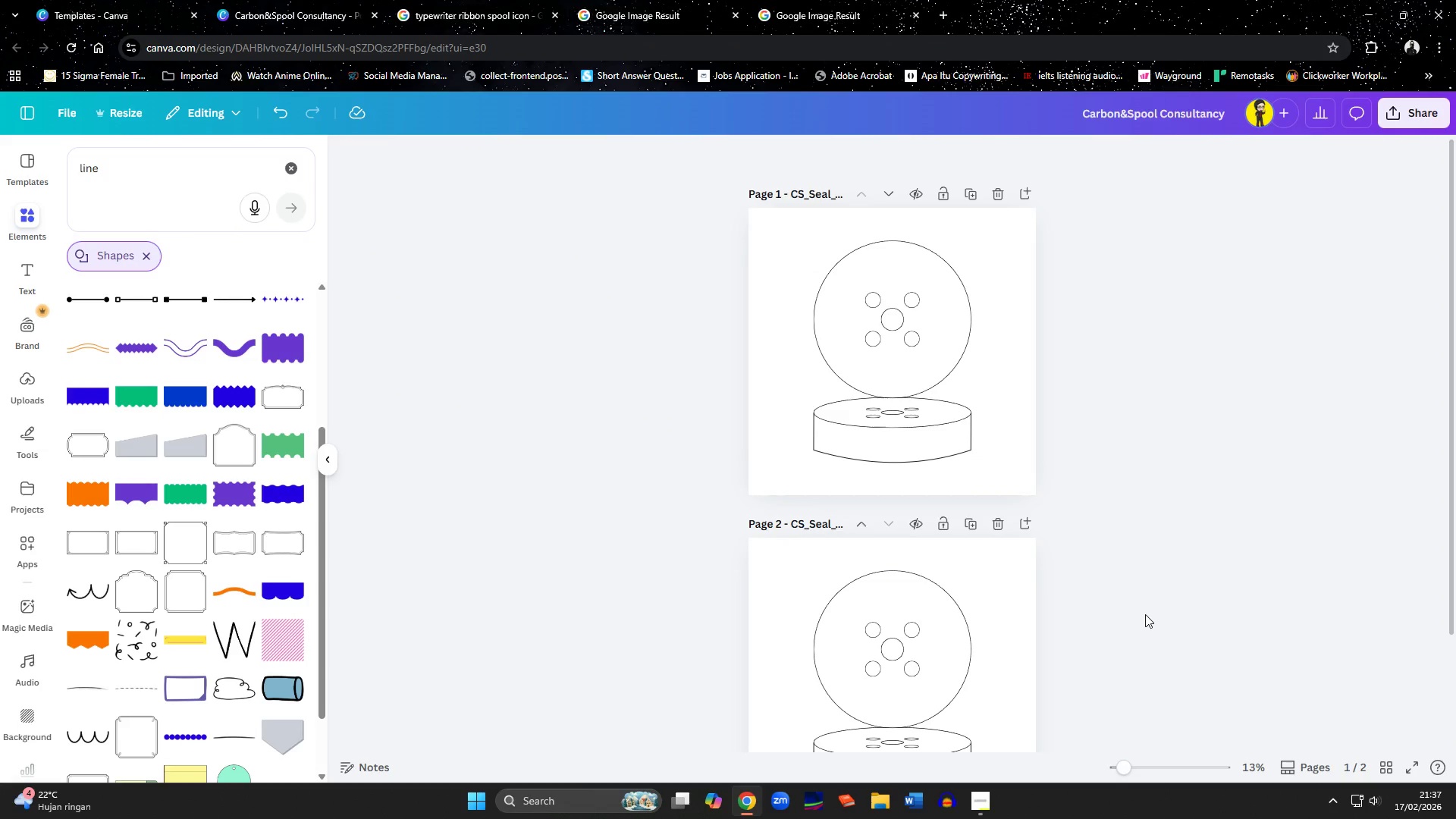 
scroll: coordinate [1145, 614], scroll_direction: down, amount: 2.0
 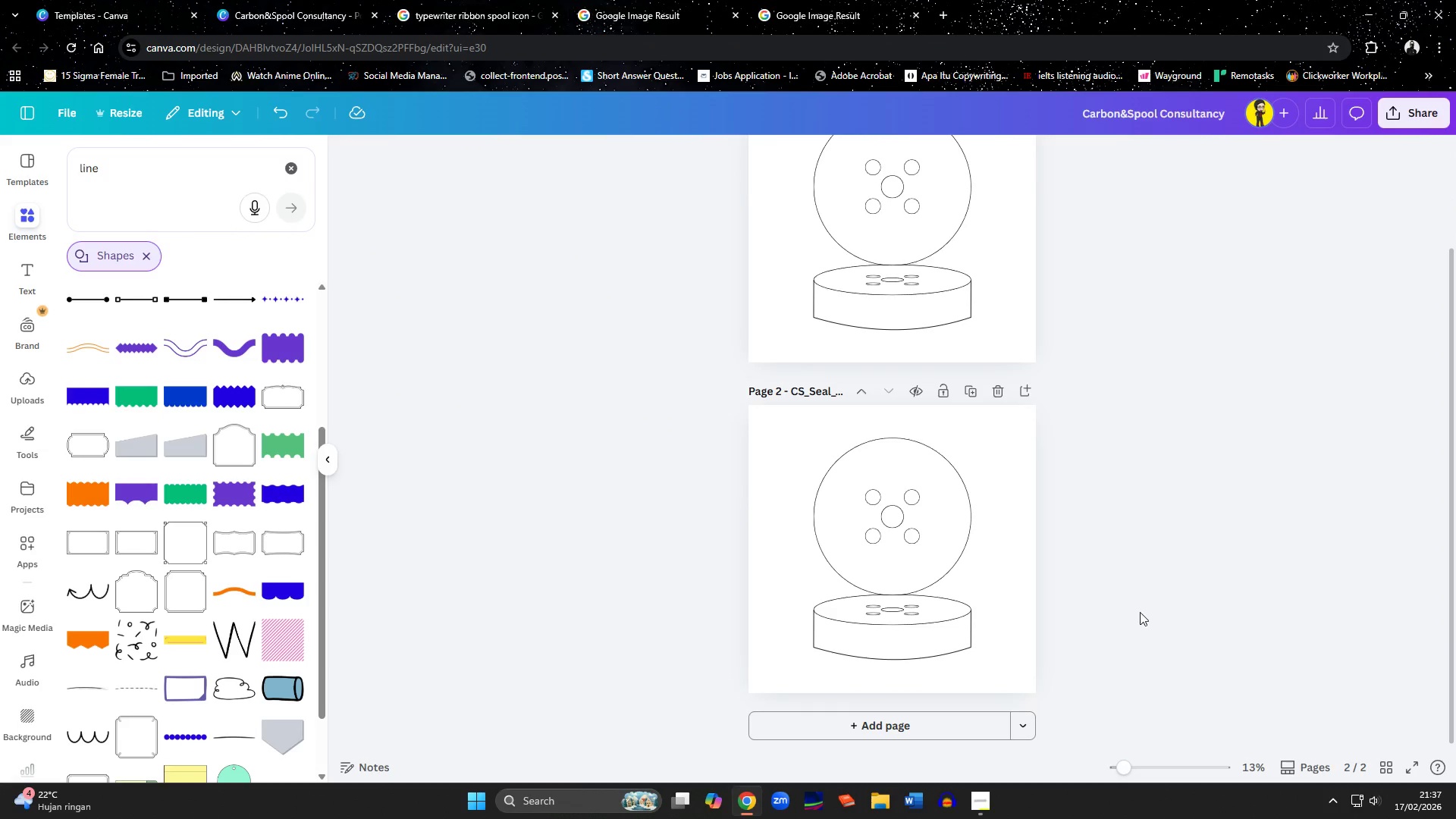 
hold_key(key=ControlLeft, duration=0.77)
scroll: coordinate [1128, 589], scroll_direction: up, amount: 3.0
 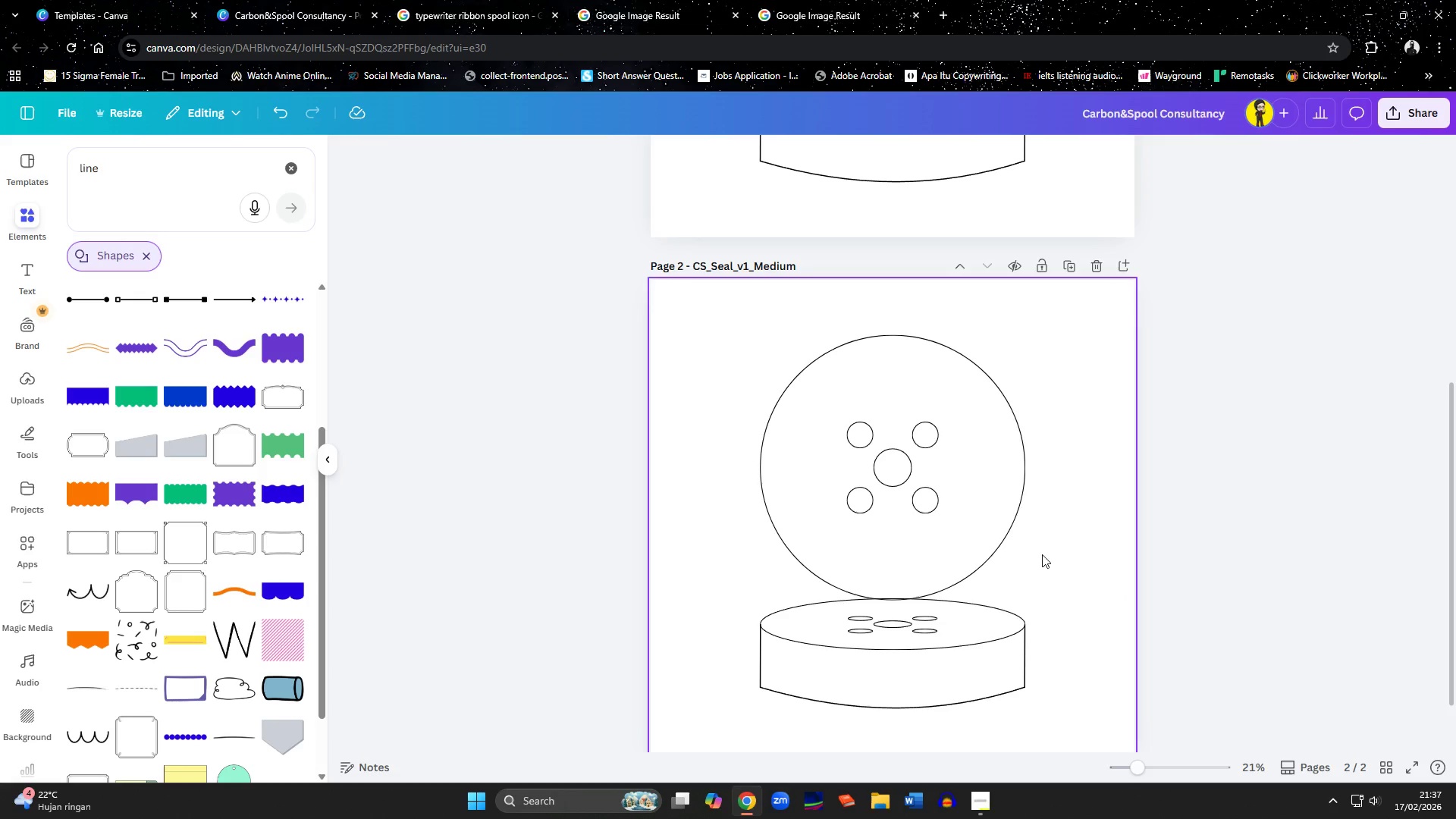 
left_click([941, 482])
 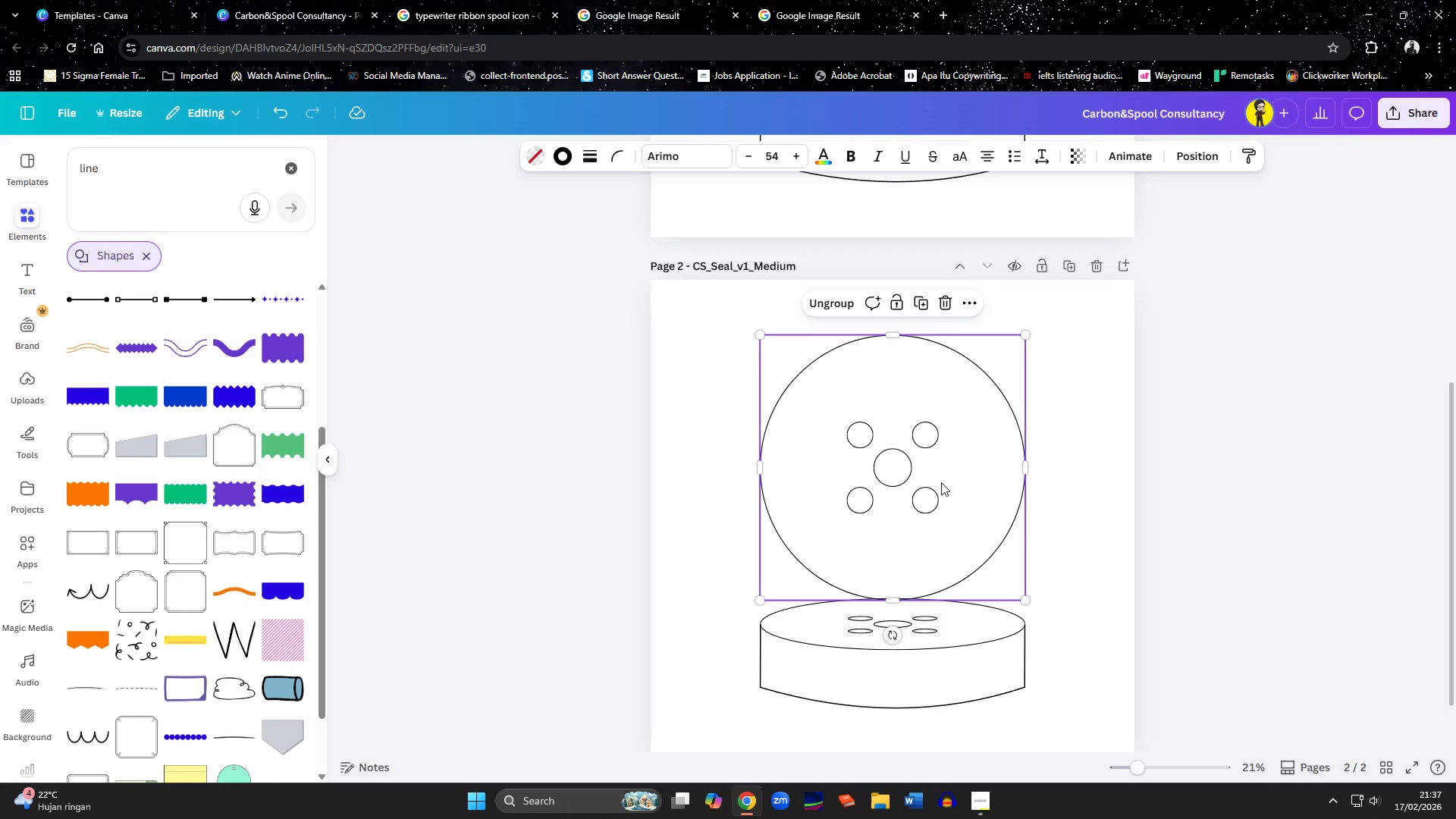 
hold_key(key=ShiftLeft, duration=1.06)
left_click([951, 673])
 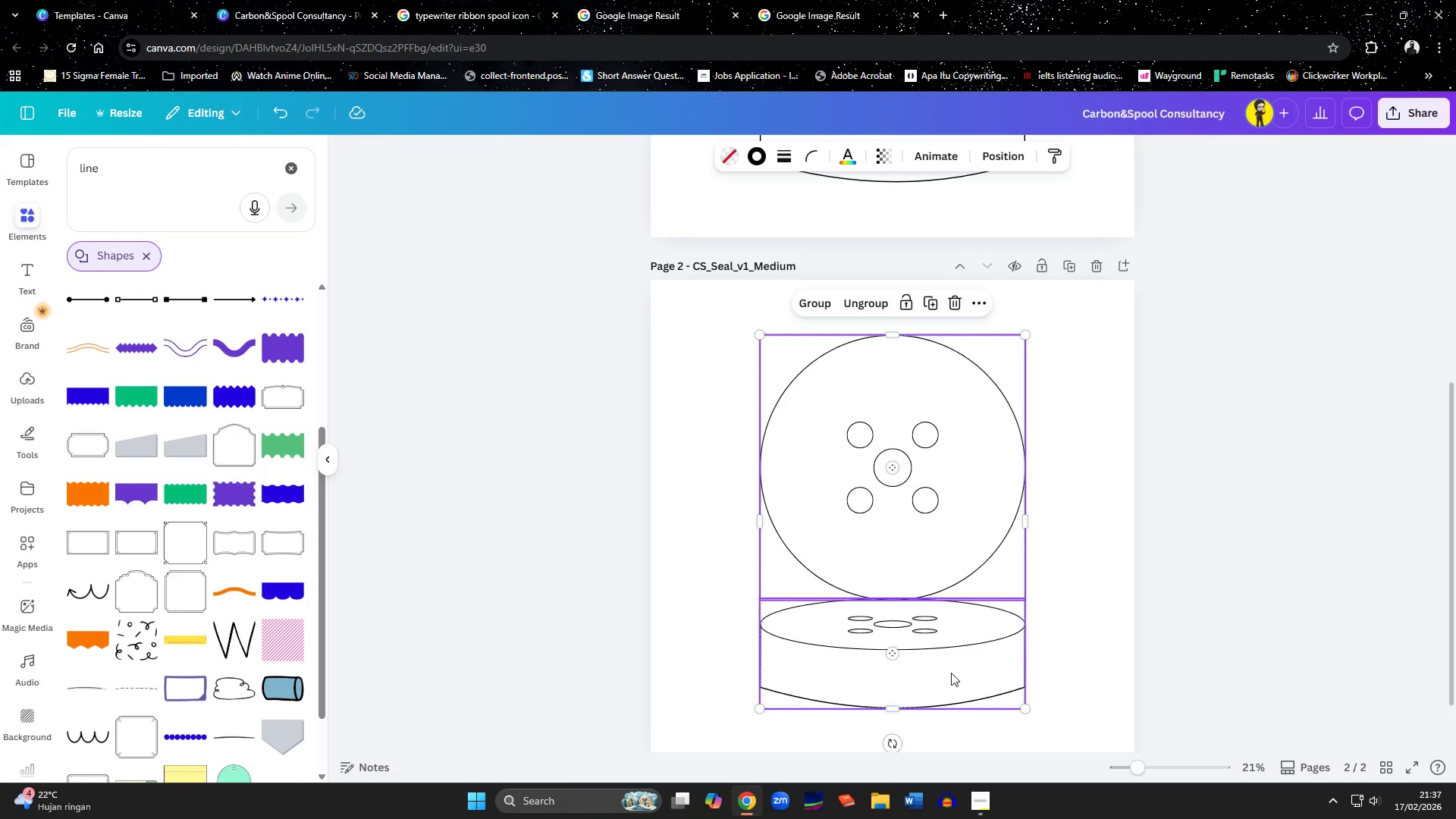 
hold_key(key=ShiftLeft, duration=19.53)